 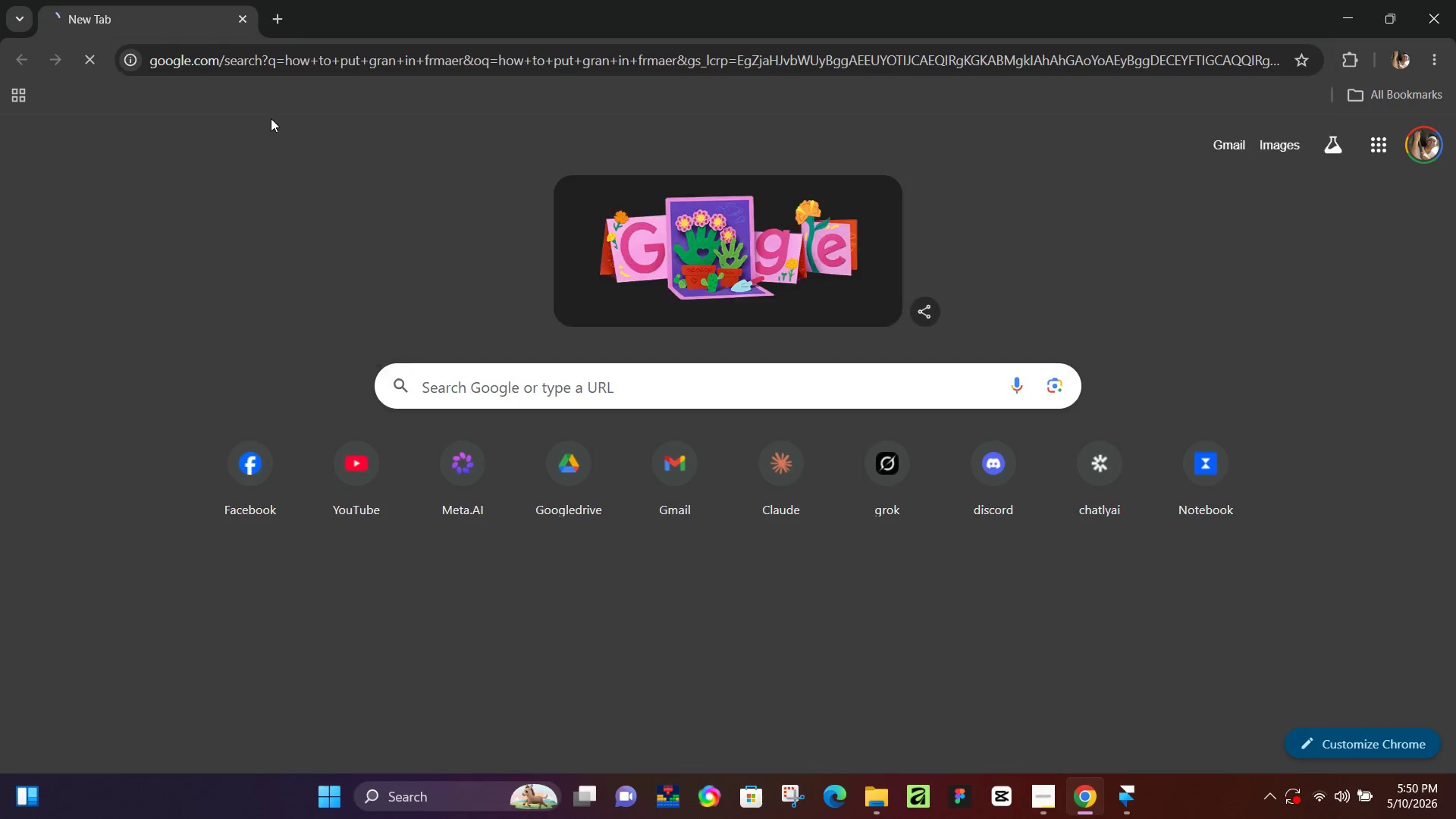 
key(Enter)
 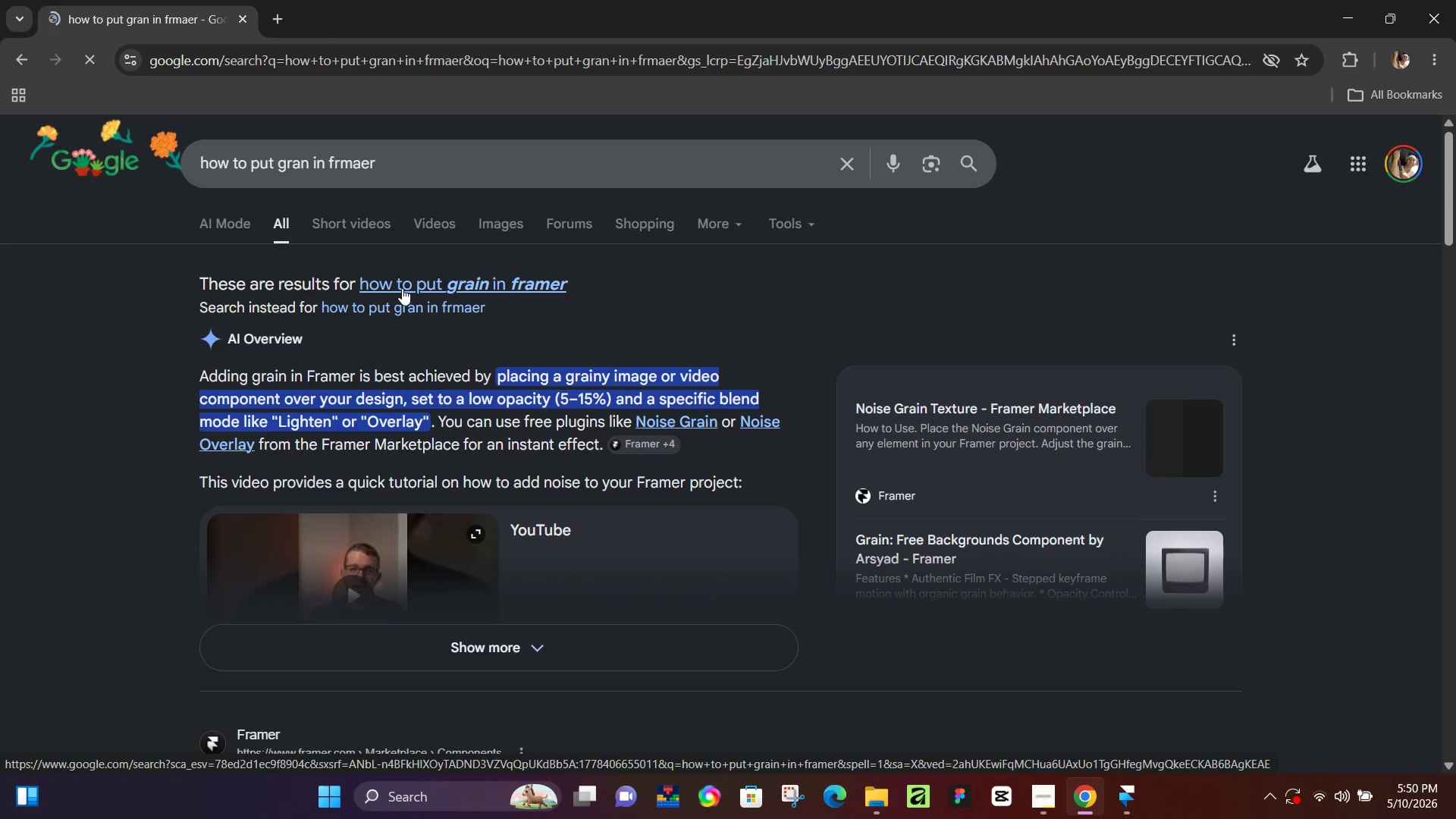 
wait(9.19)
 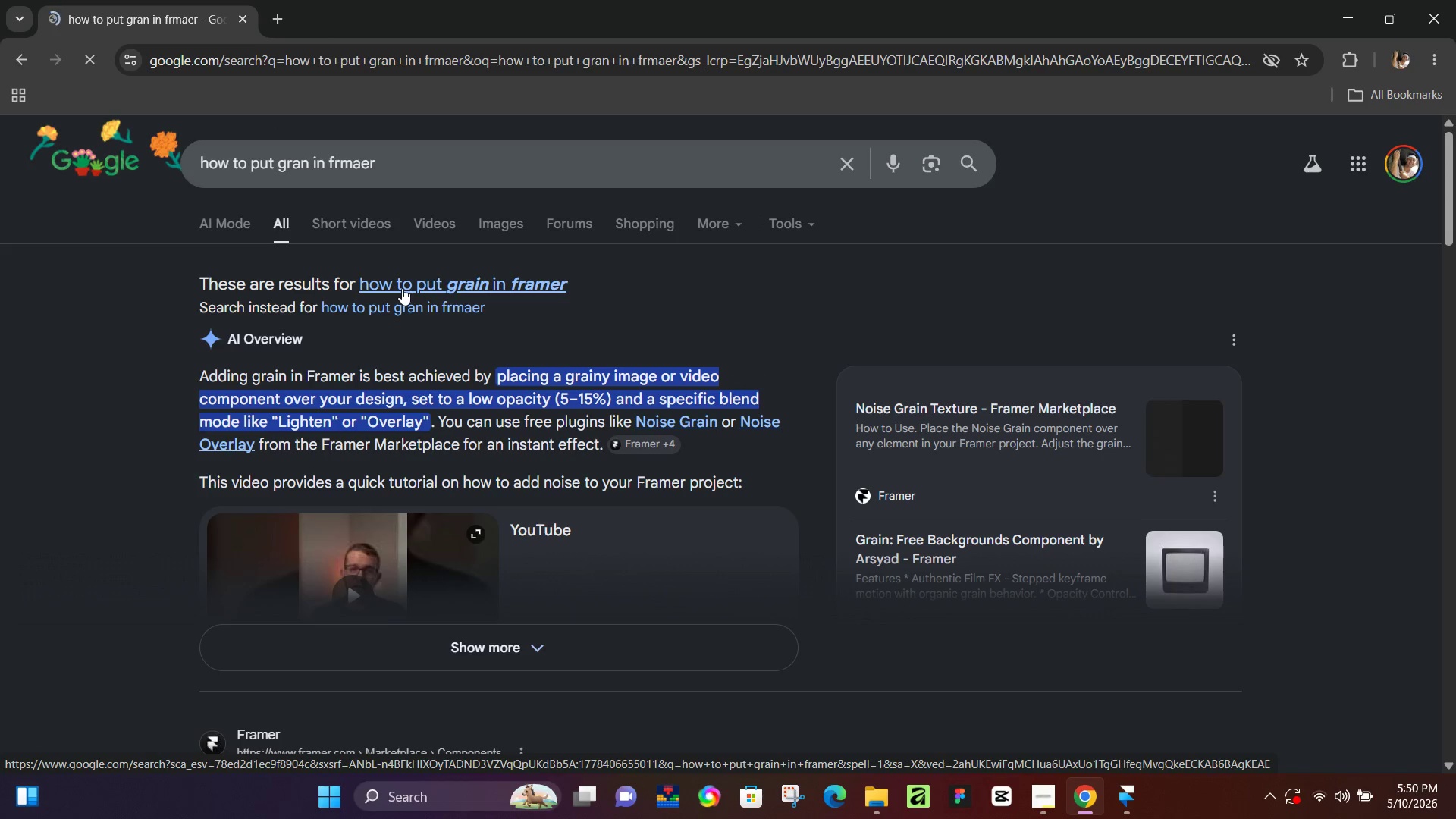 
scroll: coordinate [569, 459], scroll_direction: down, amount: 1.0
 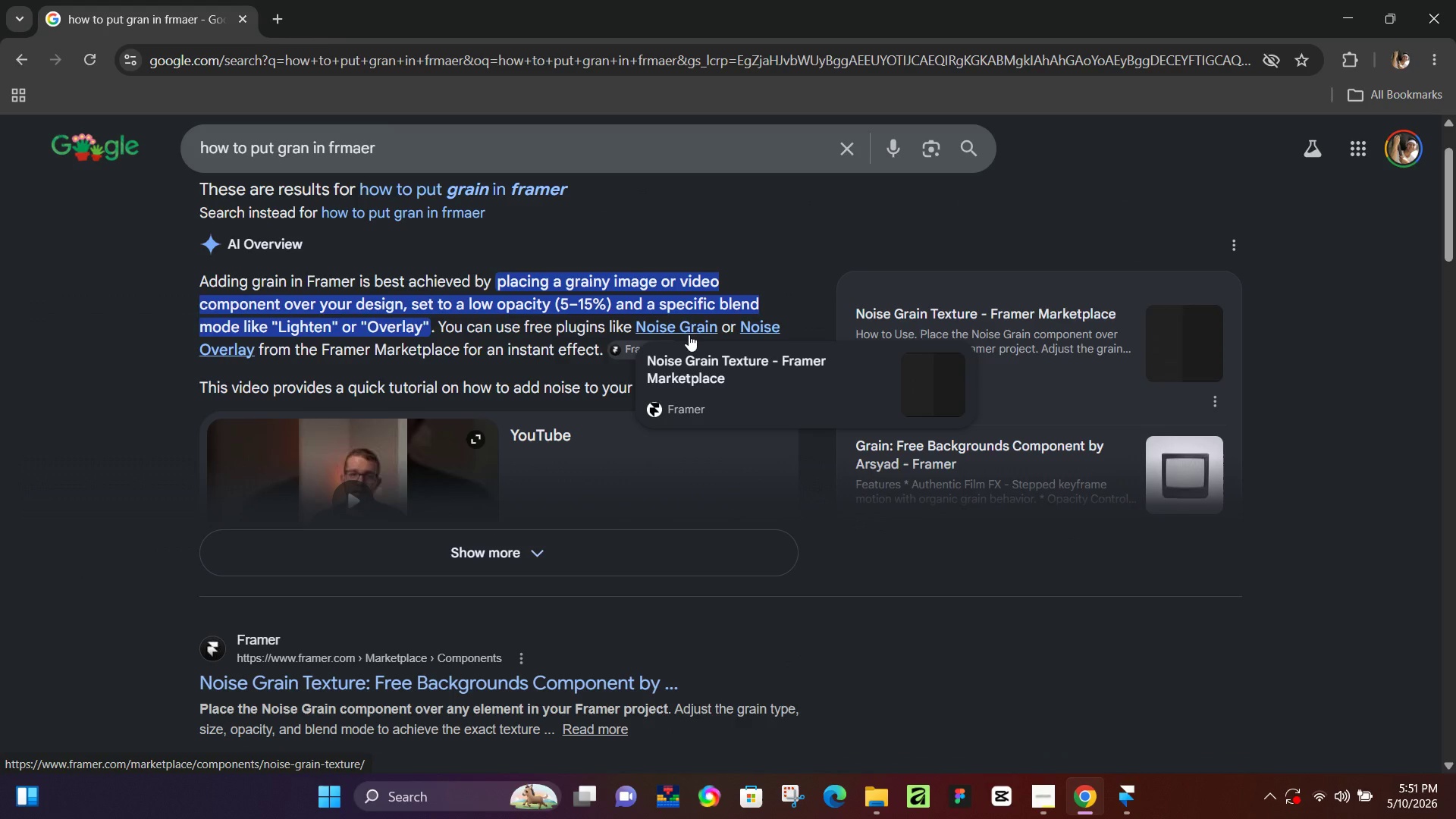 
left_click([689, 334])